 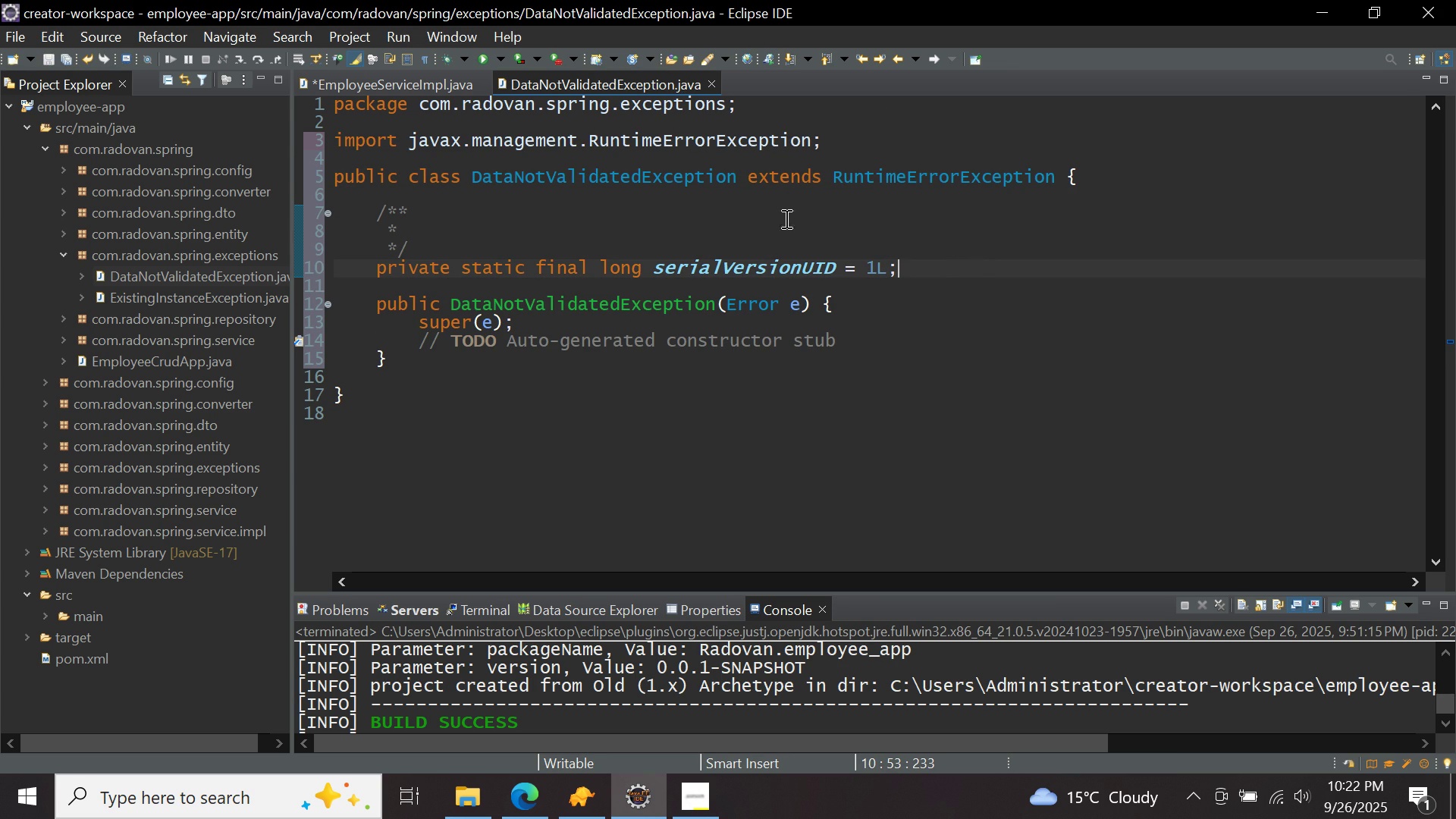 
left_click([712, 86])
 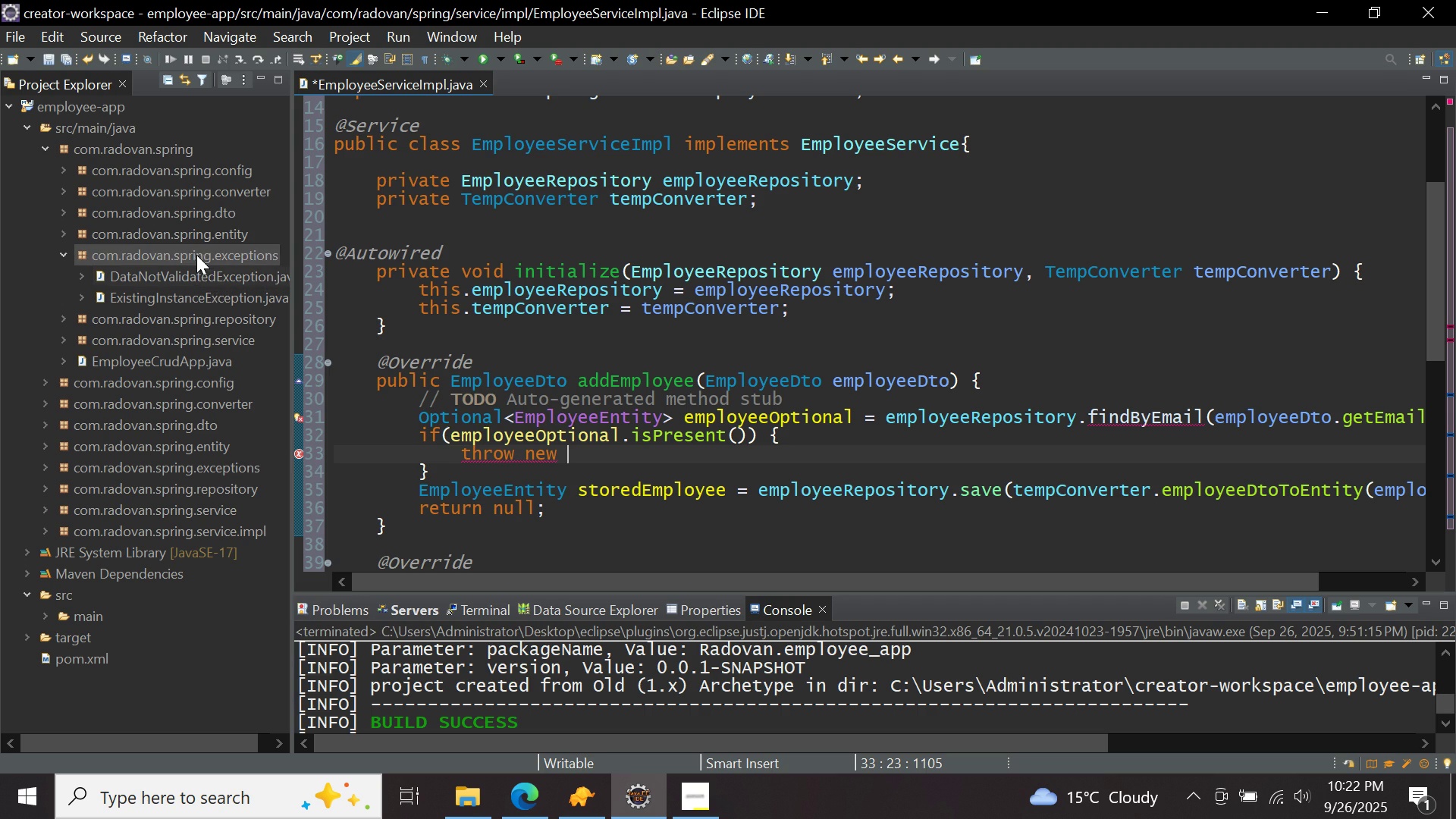 
right_click([196, 252])
 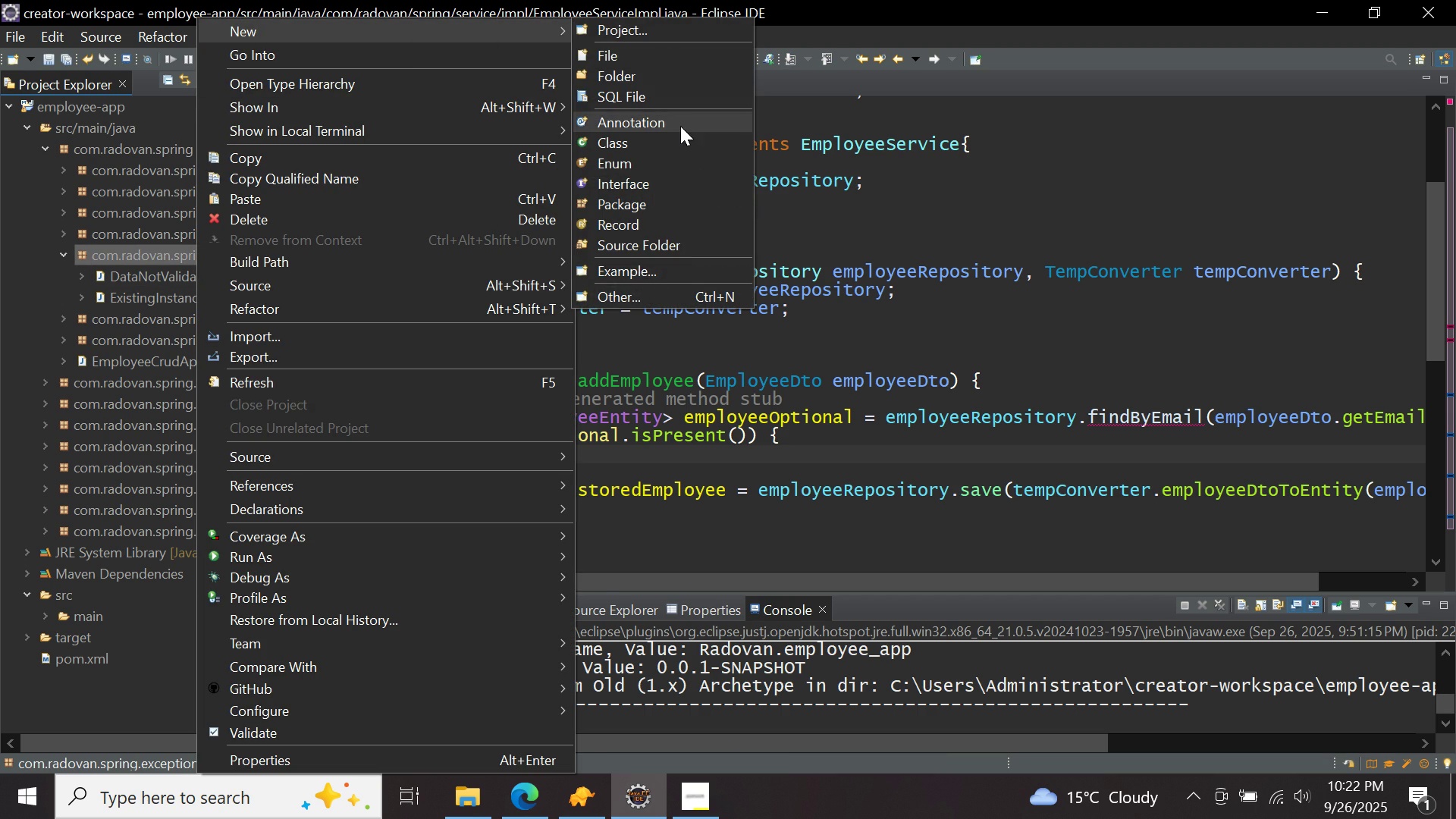 
left_click([682, 144])
 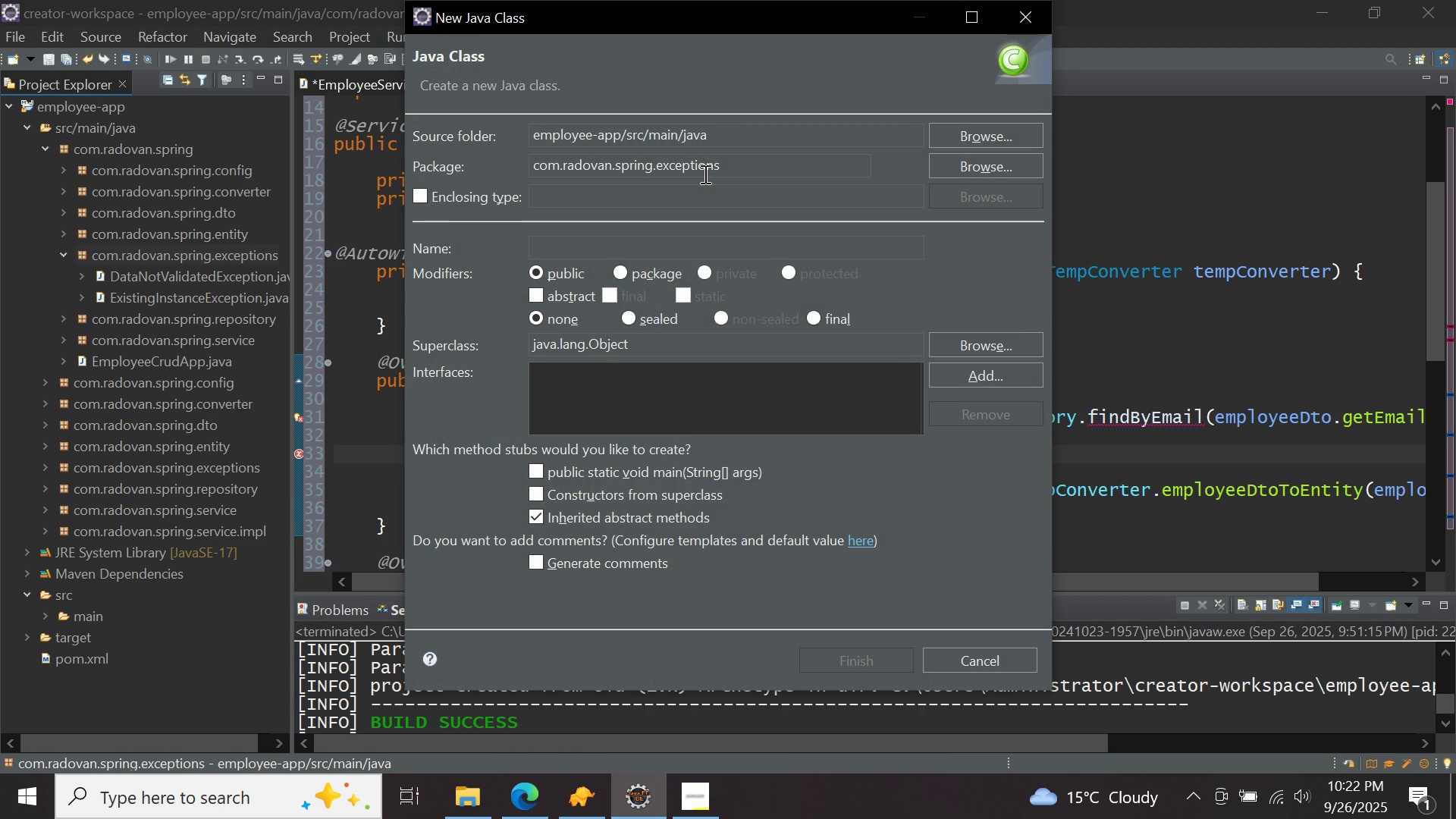 
type(InstanceUndefinedException)
 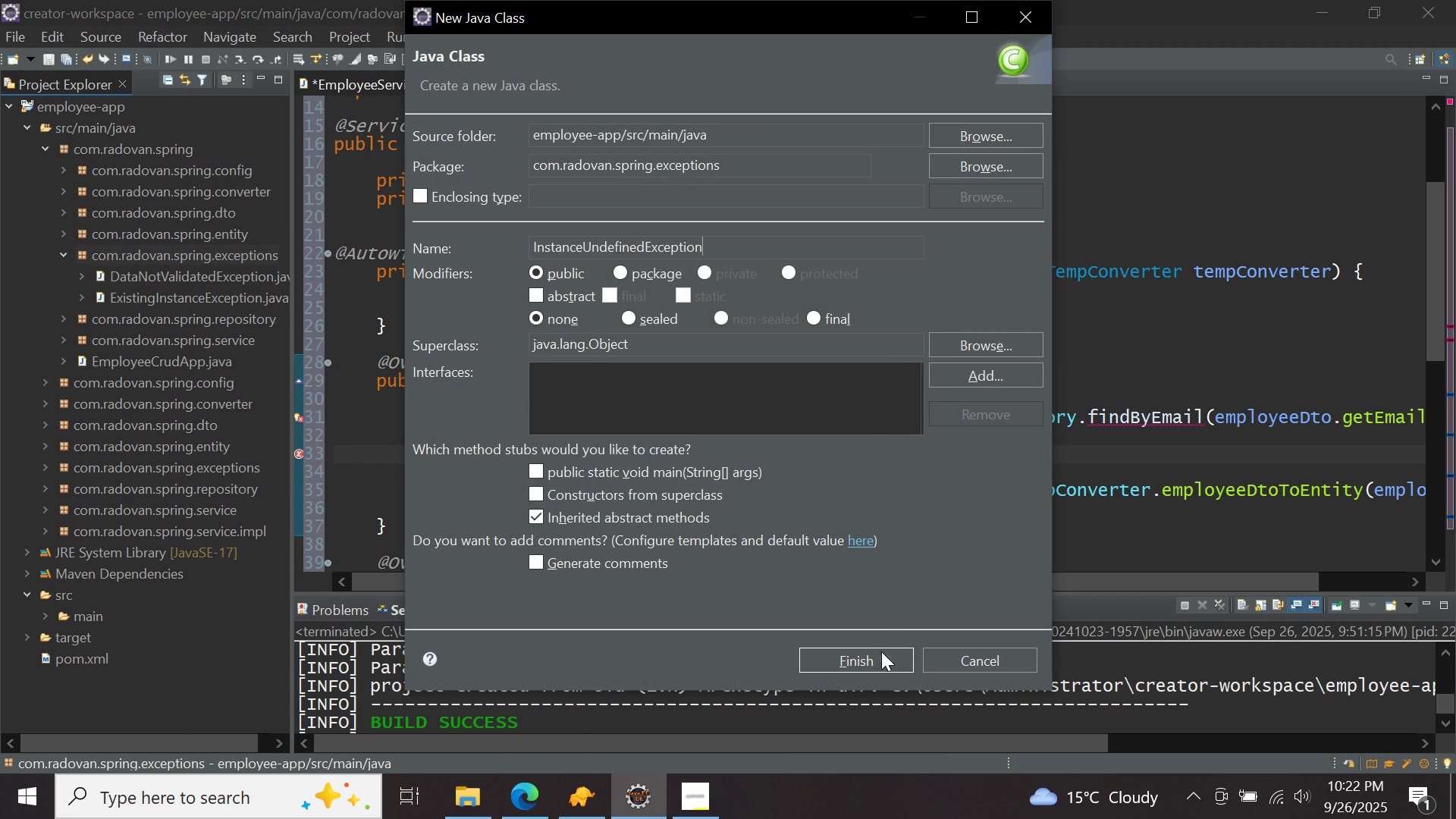 
left_click([881, 660])
 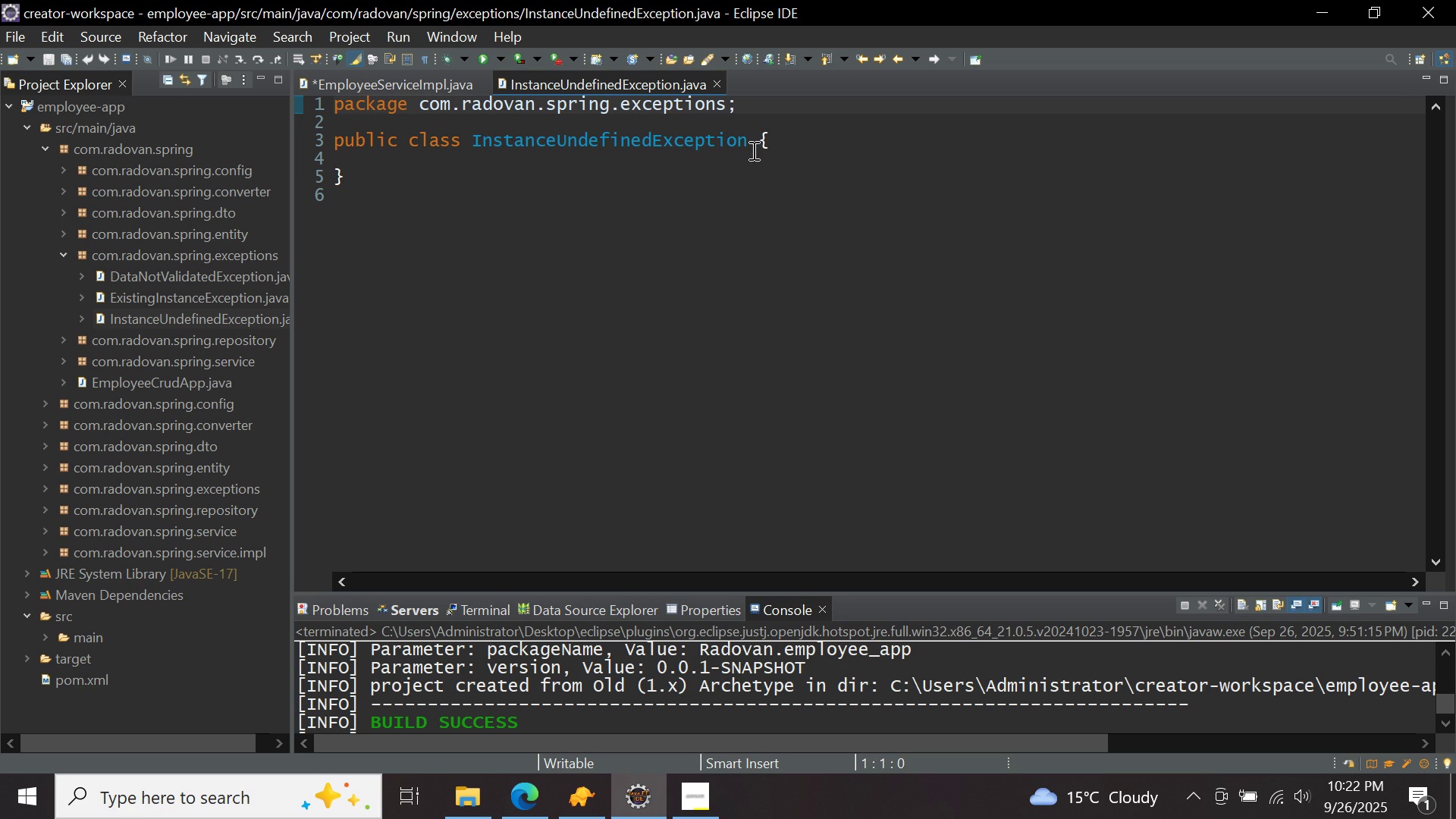 
left_click([754, 147])
 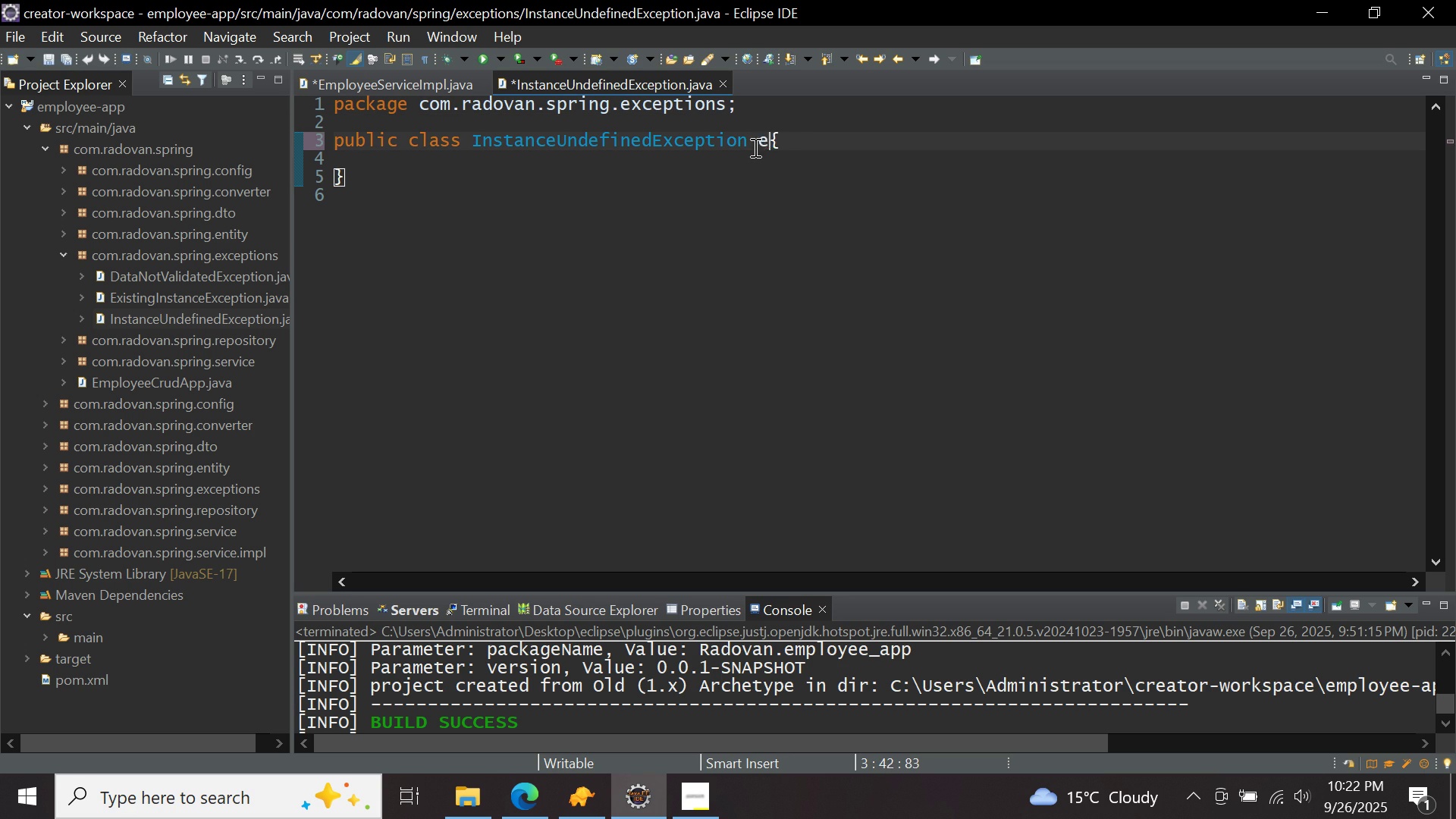 
type(extends runtim)
 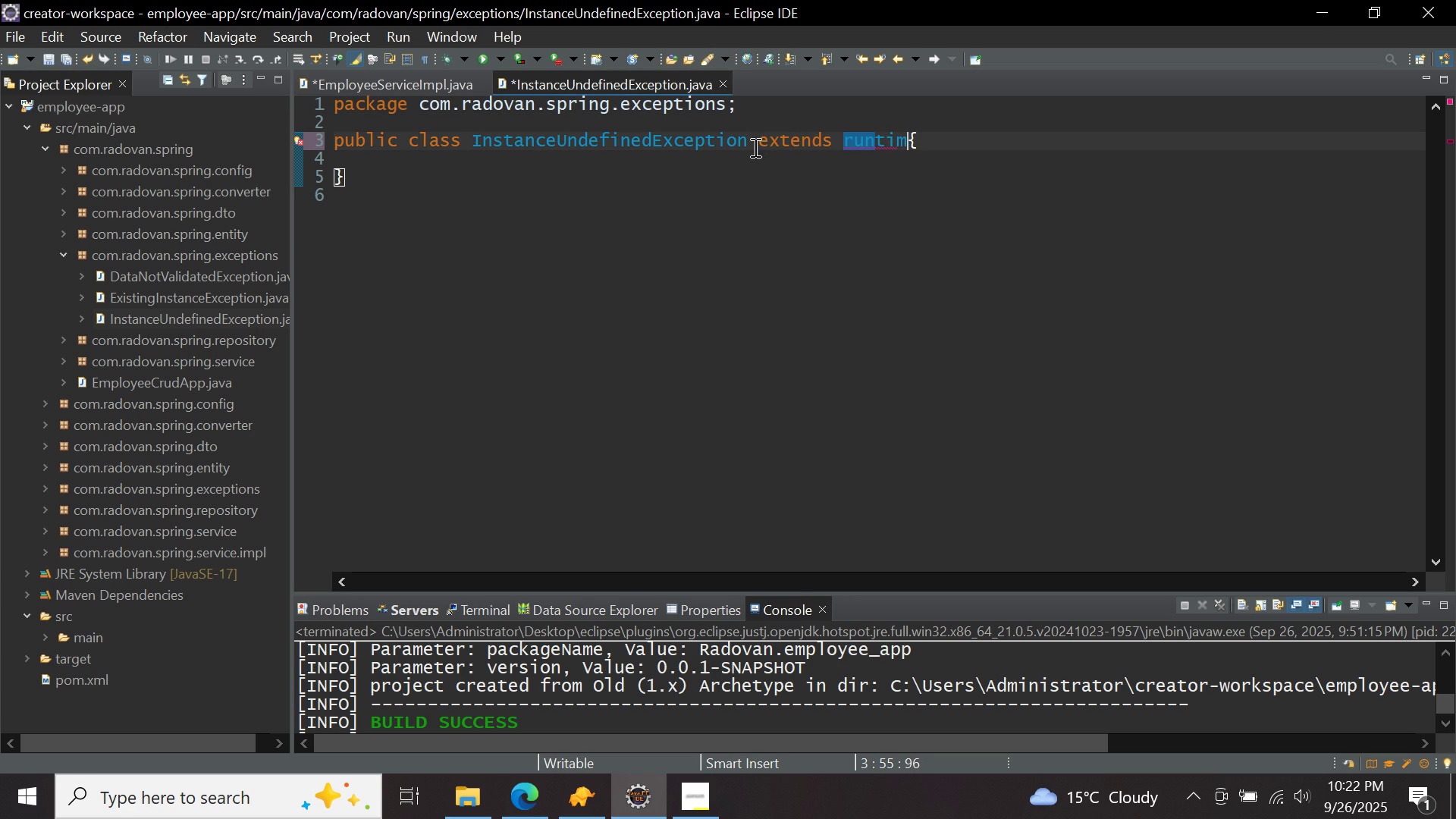 
key(Control+ControlLeft)
 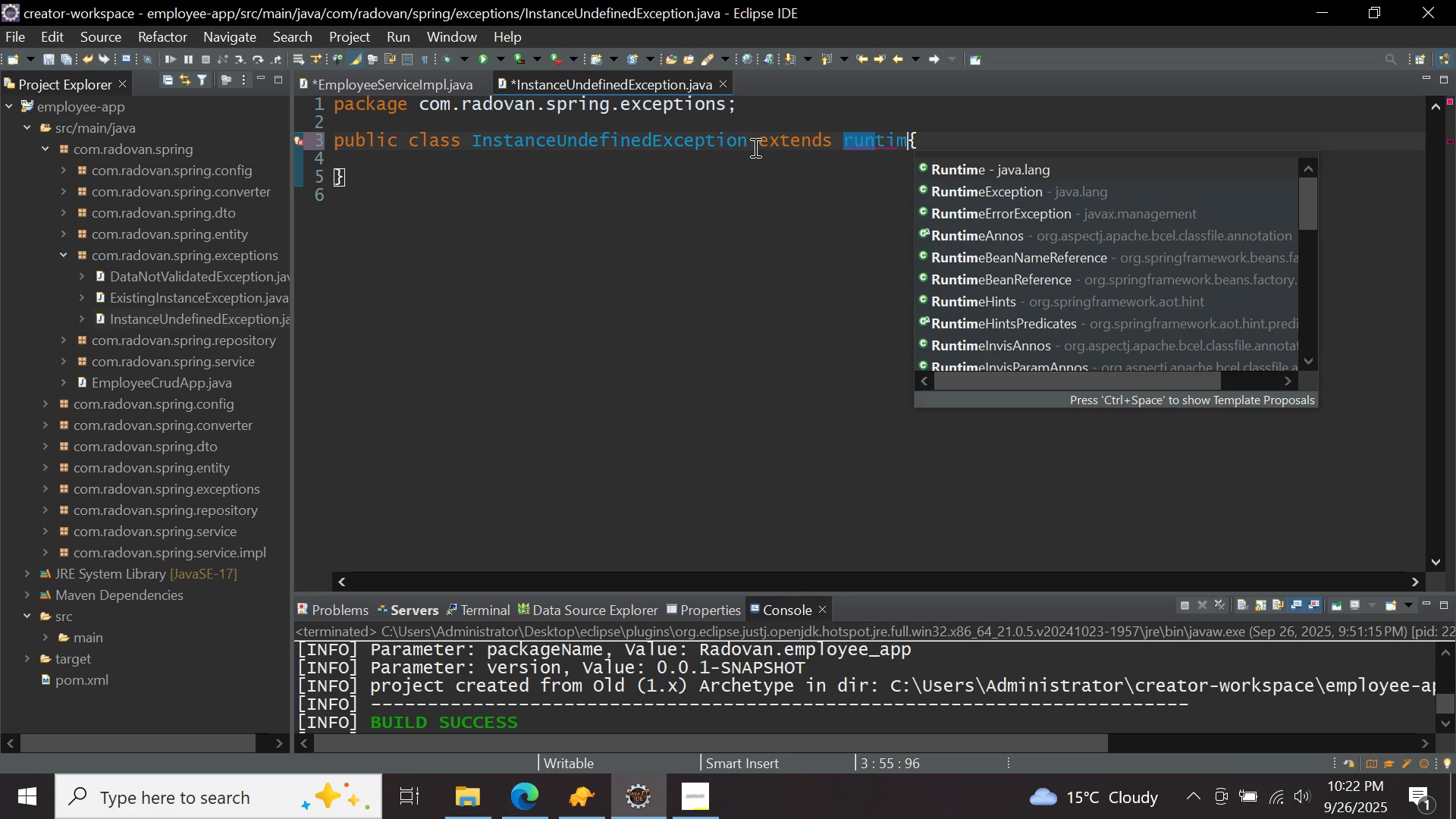 
key(Control+Space)
 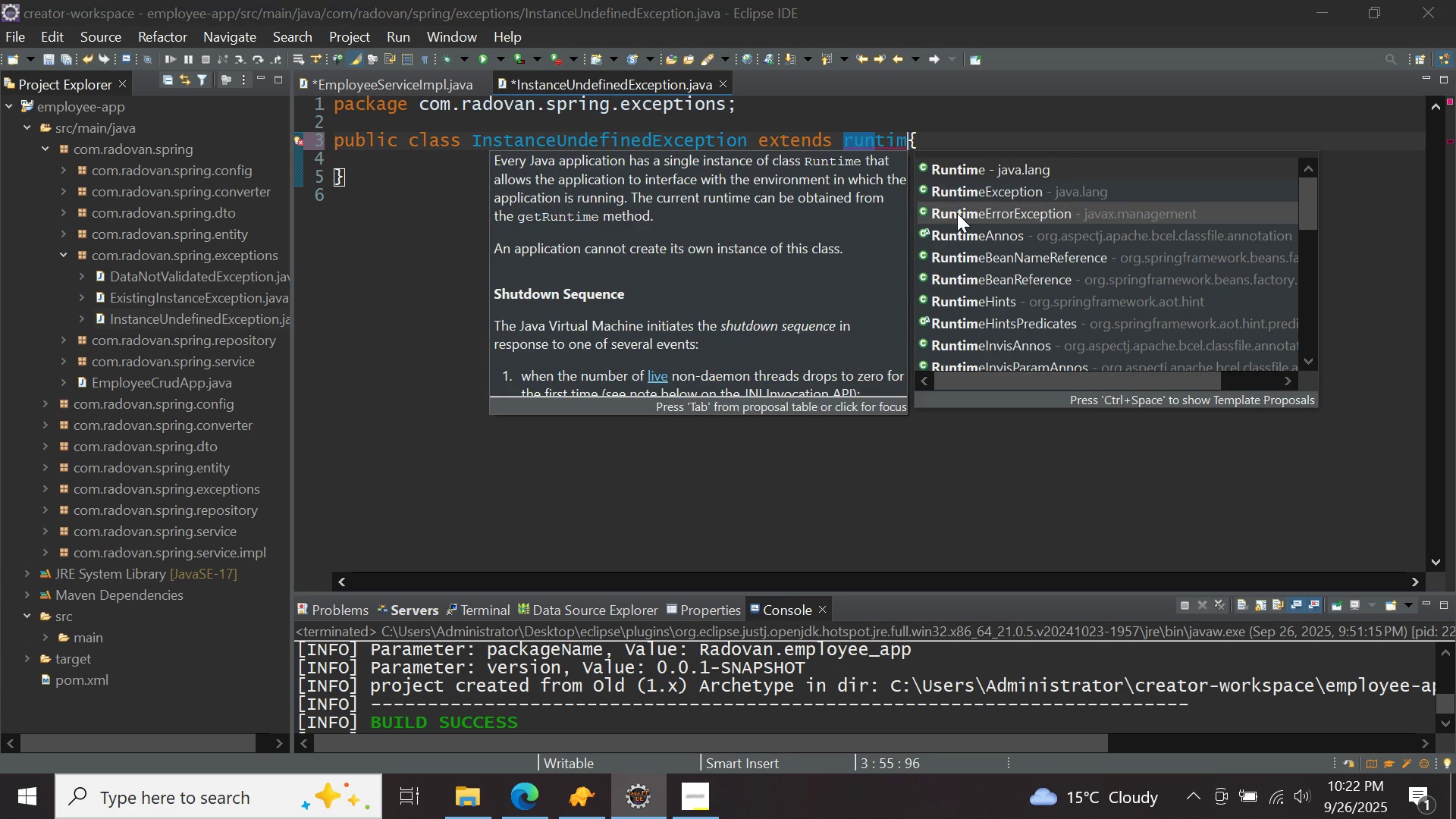 
double_click([957, 213])
 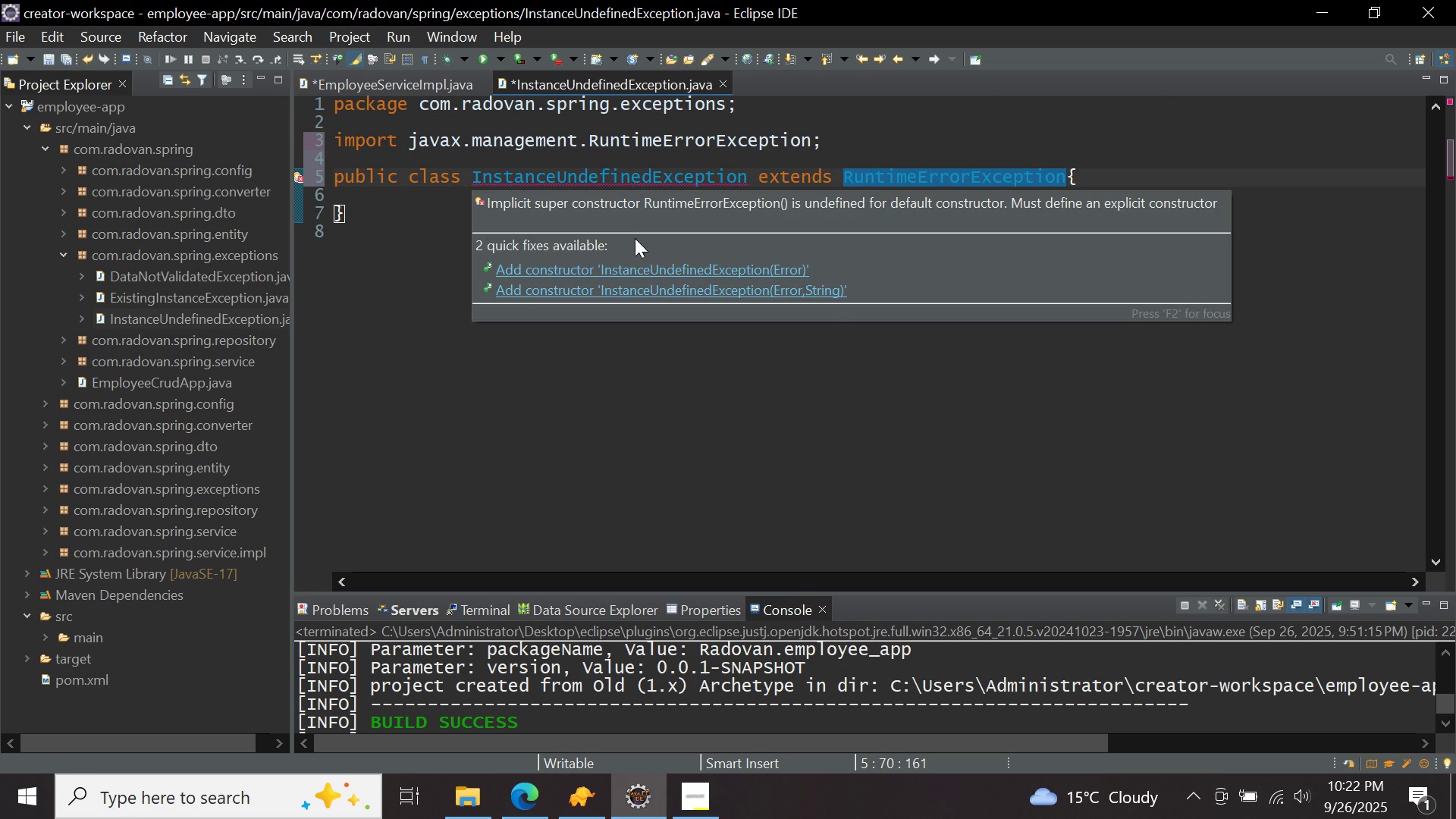 
left_click([636, 275])
 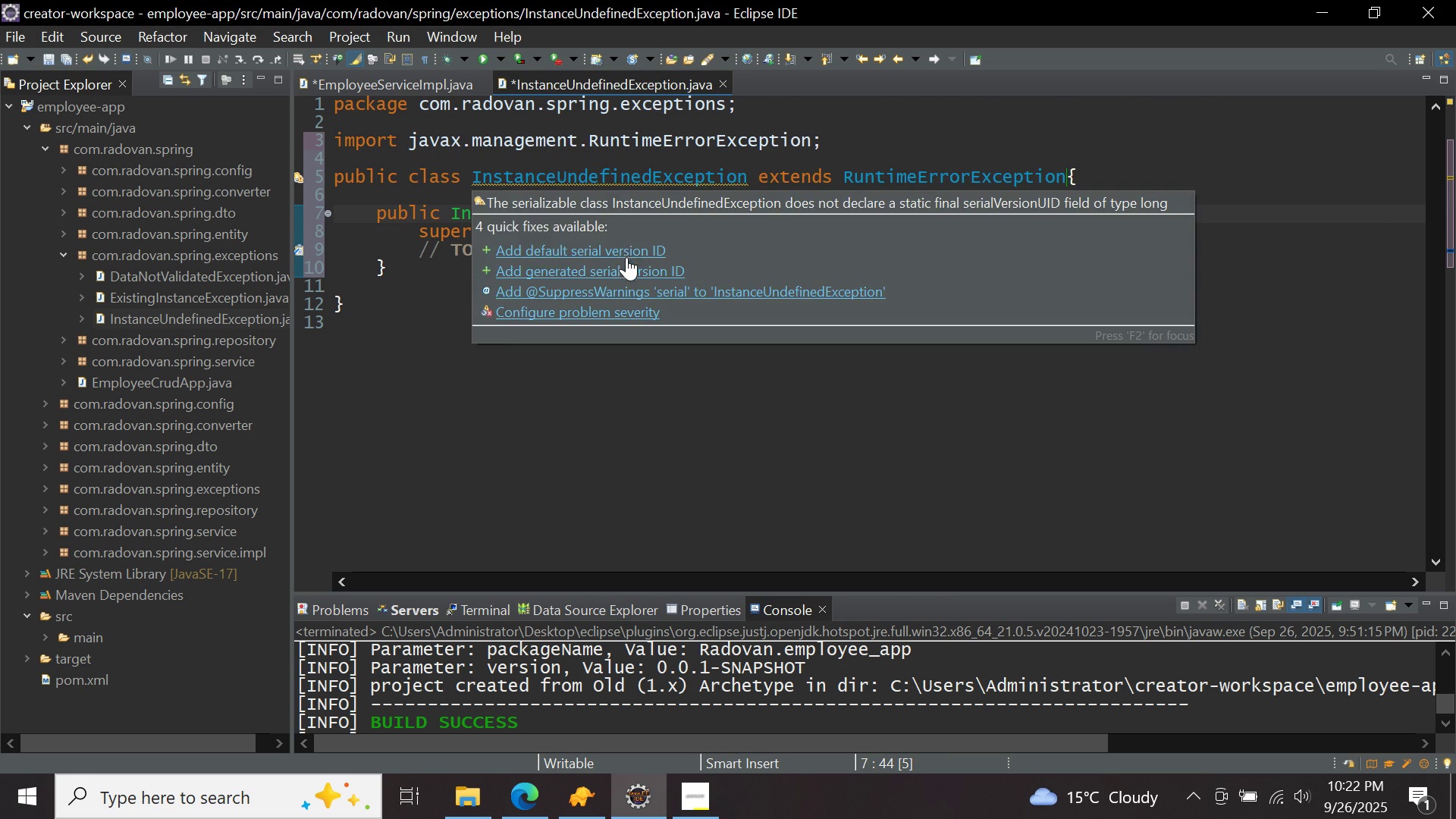 
left_click([626, 257])
 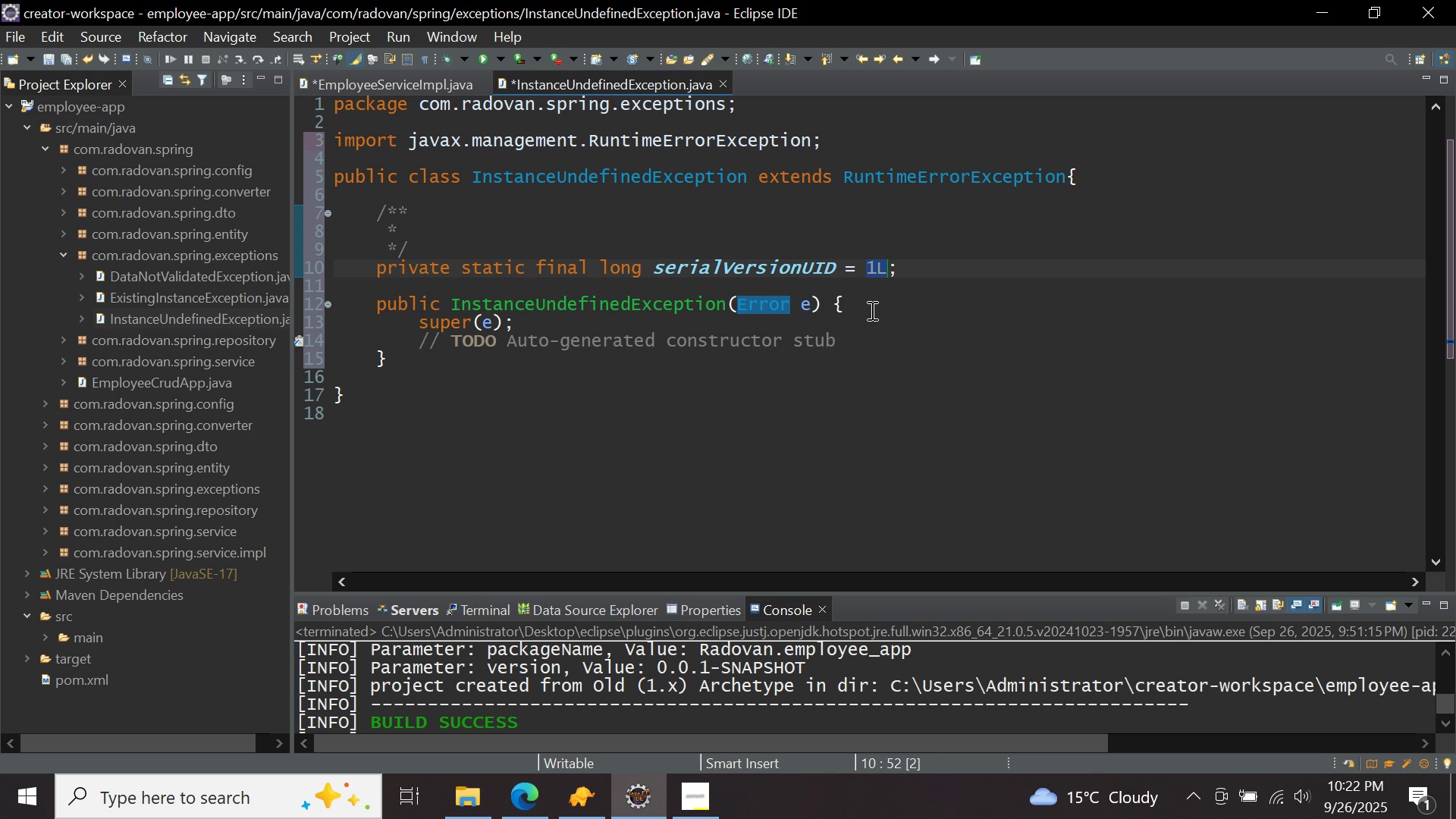 
left_click([873, 306])